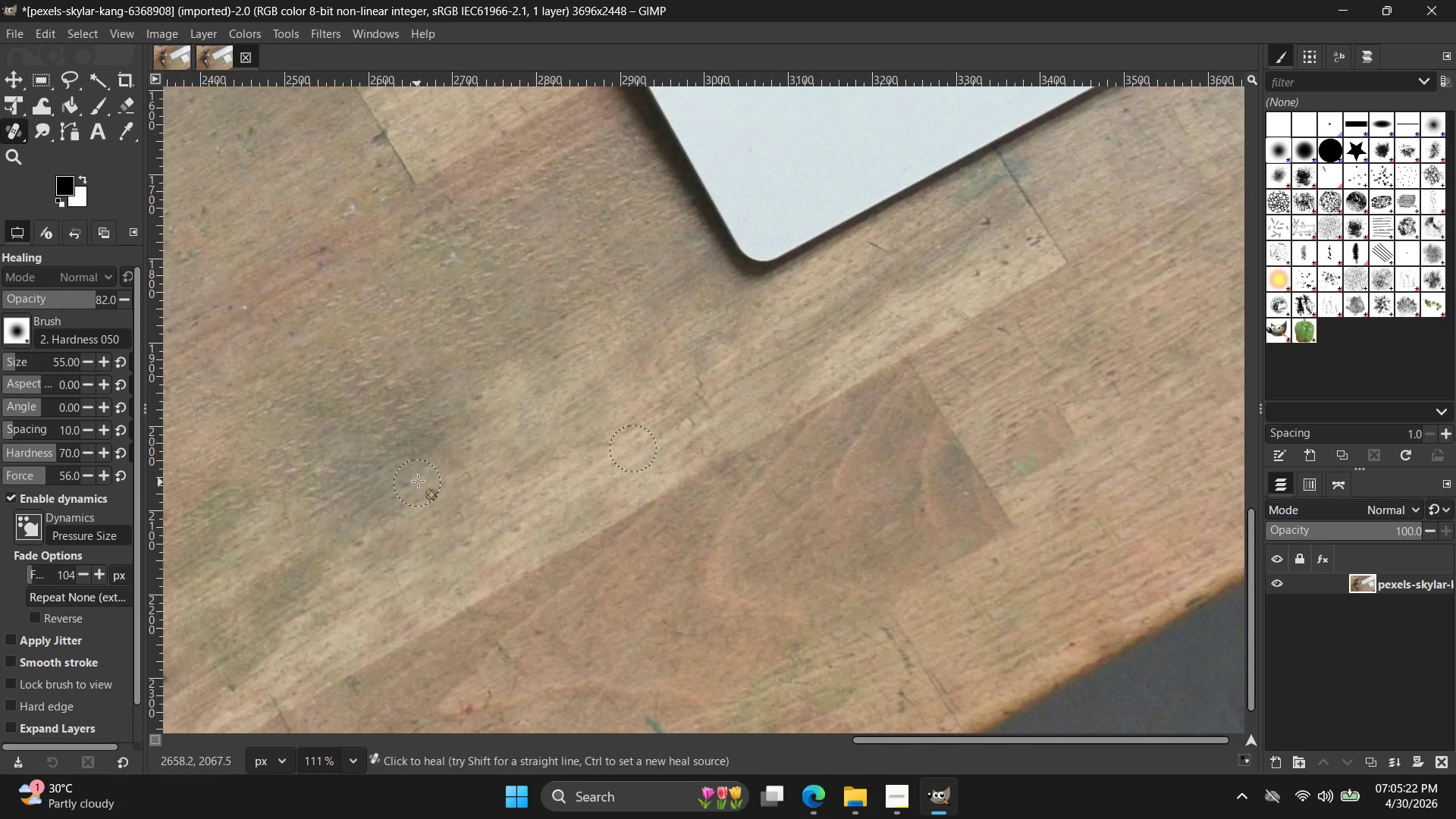 
hold_key(key=ControlLeft, duration=2.2)
scroll: coordinate [420, 475], scroll_direction: down, amount: 19.0
 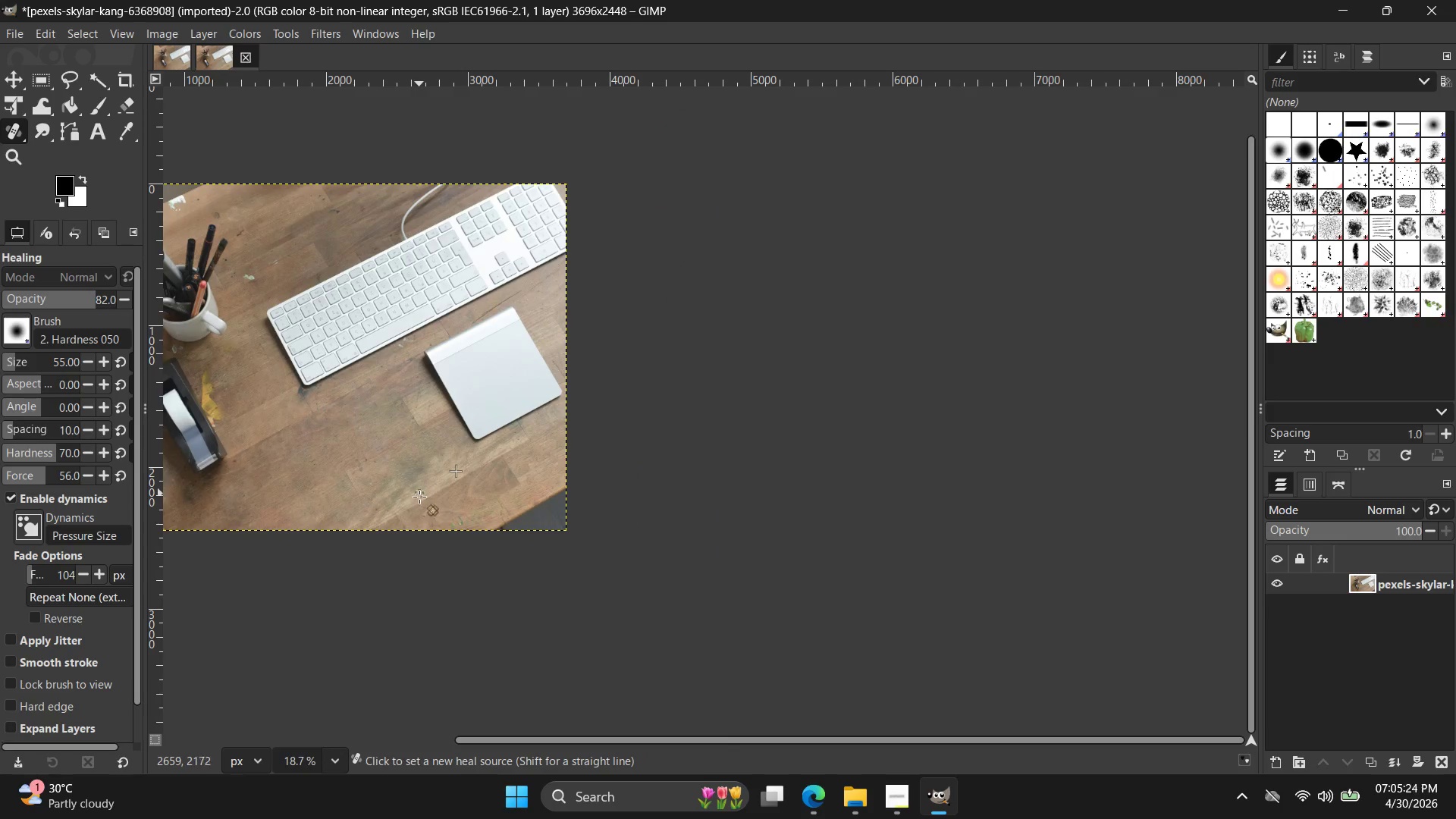 
scroll: coordinate [405, 475], scroll_direction: up, amount: 10.0
 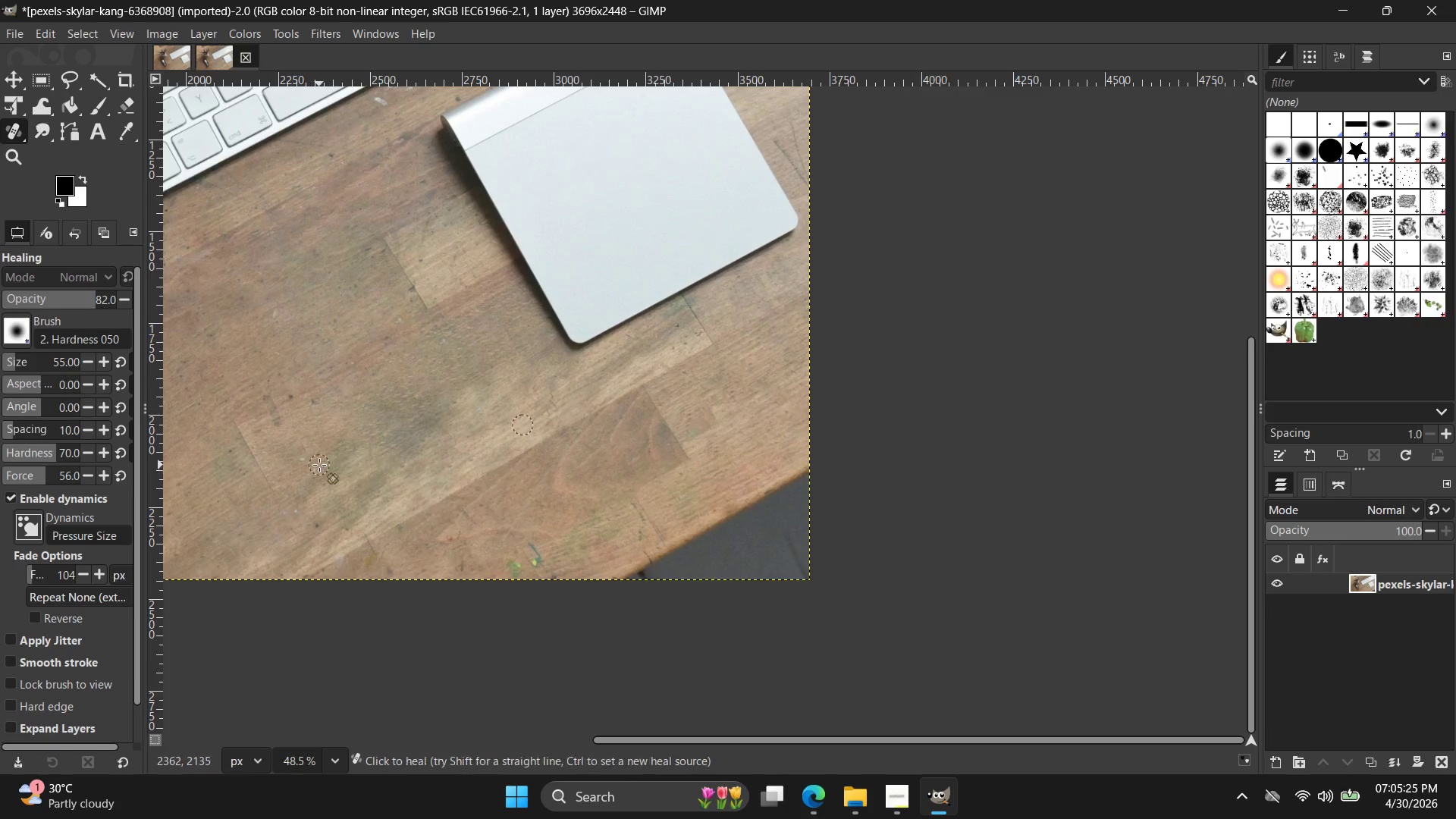 
hold_key(key=ControlLeft, duration=0.39)
left_click([282, 443])
 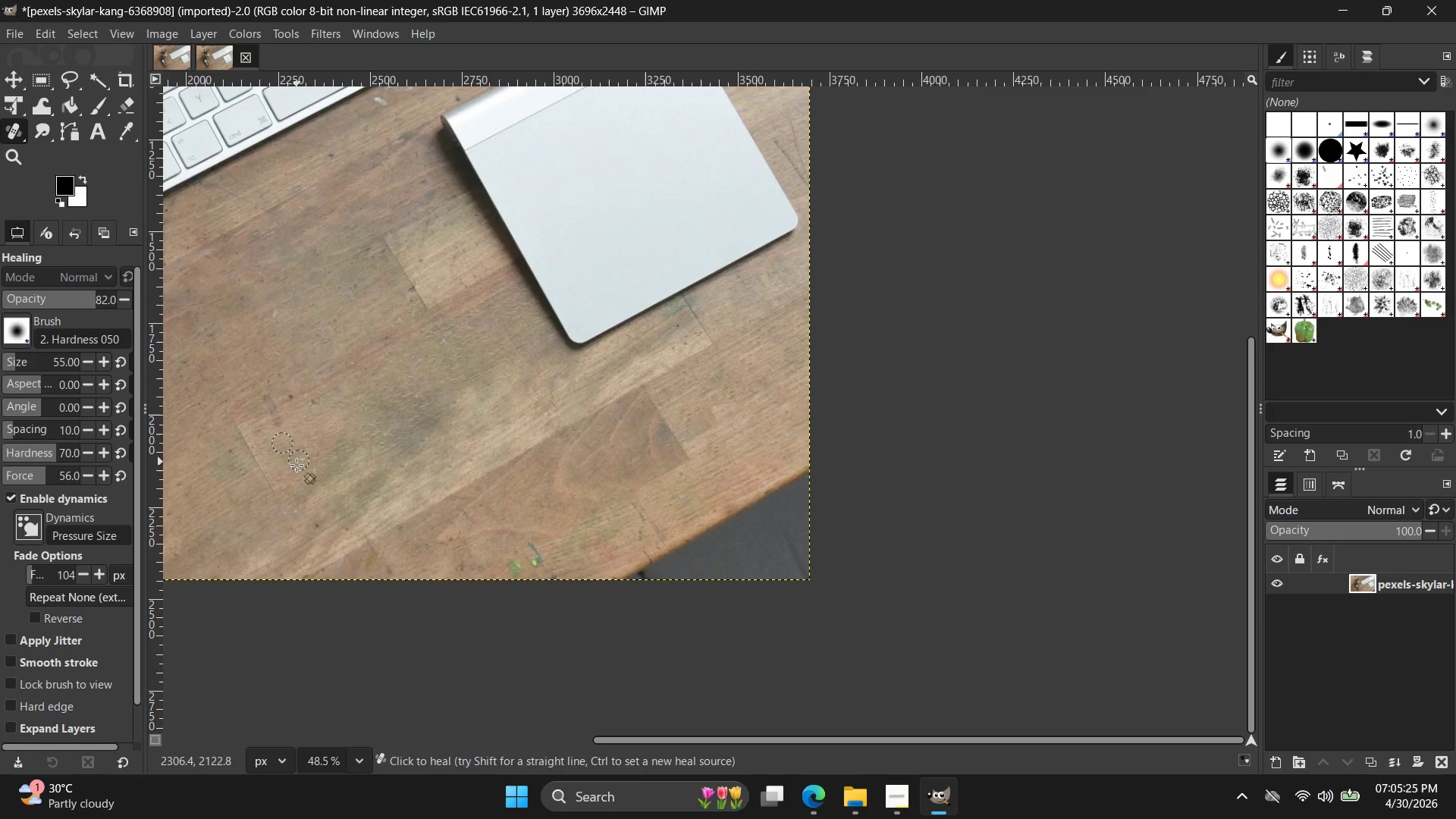 
left_click_drag(start_coordinate=[297, 465], to_coordinate=[428, 444])
 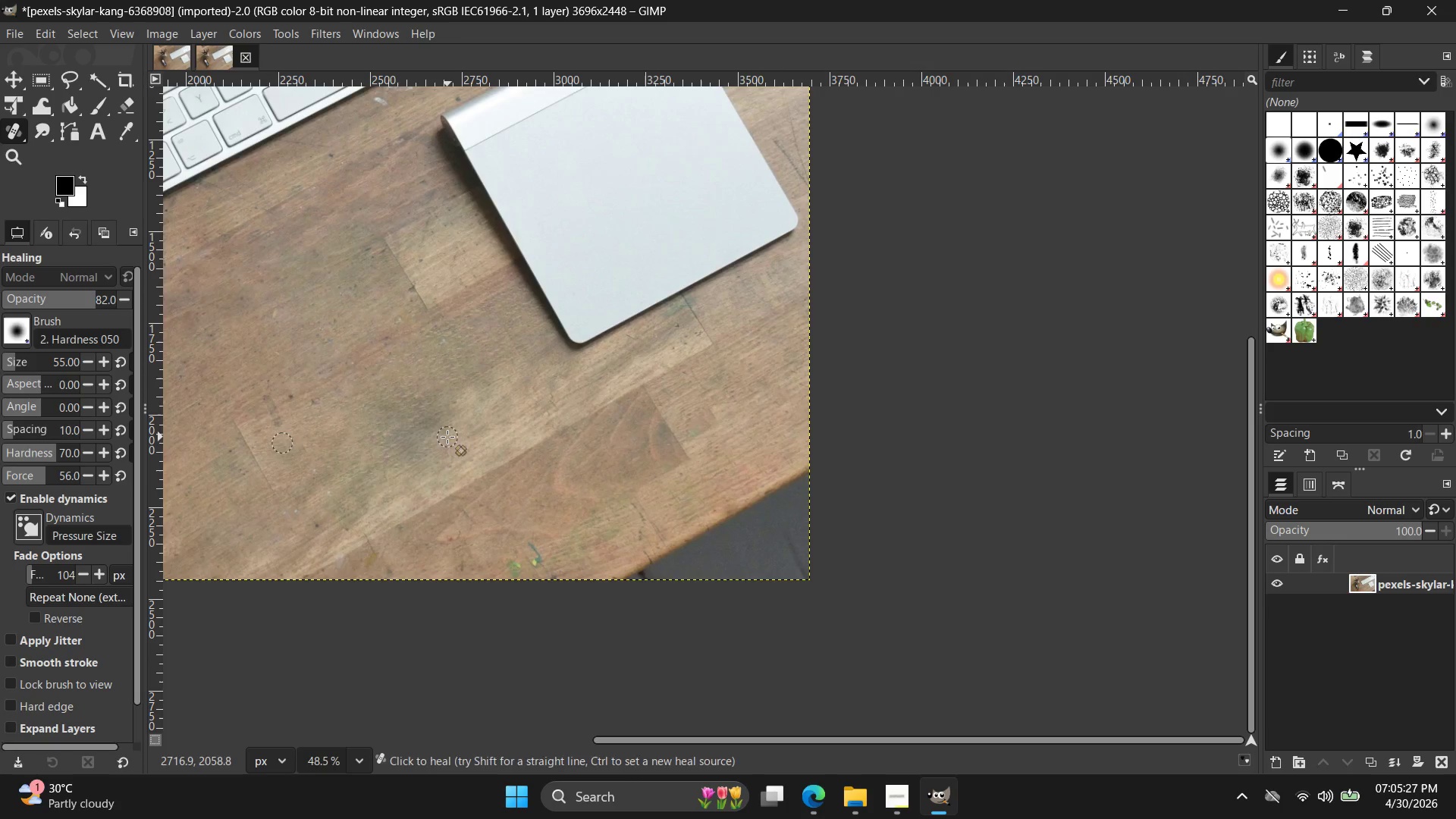 
hold_key(key=ControlLeft, duration=2.53)
scroll: coordinate [443, 428], scroll_direction: down, amount: 12.0
 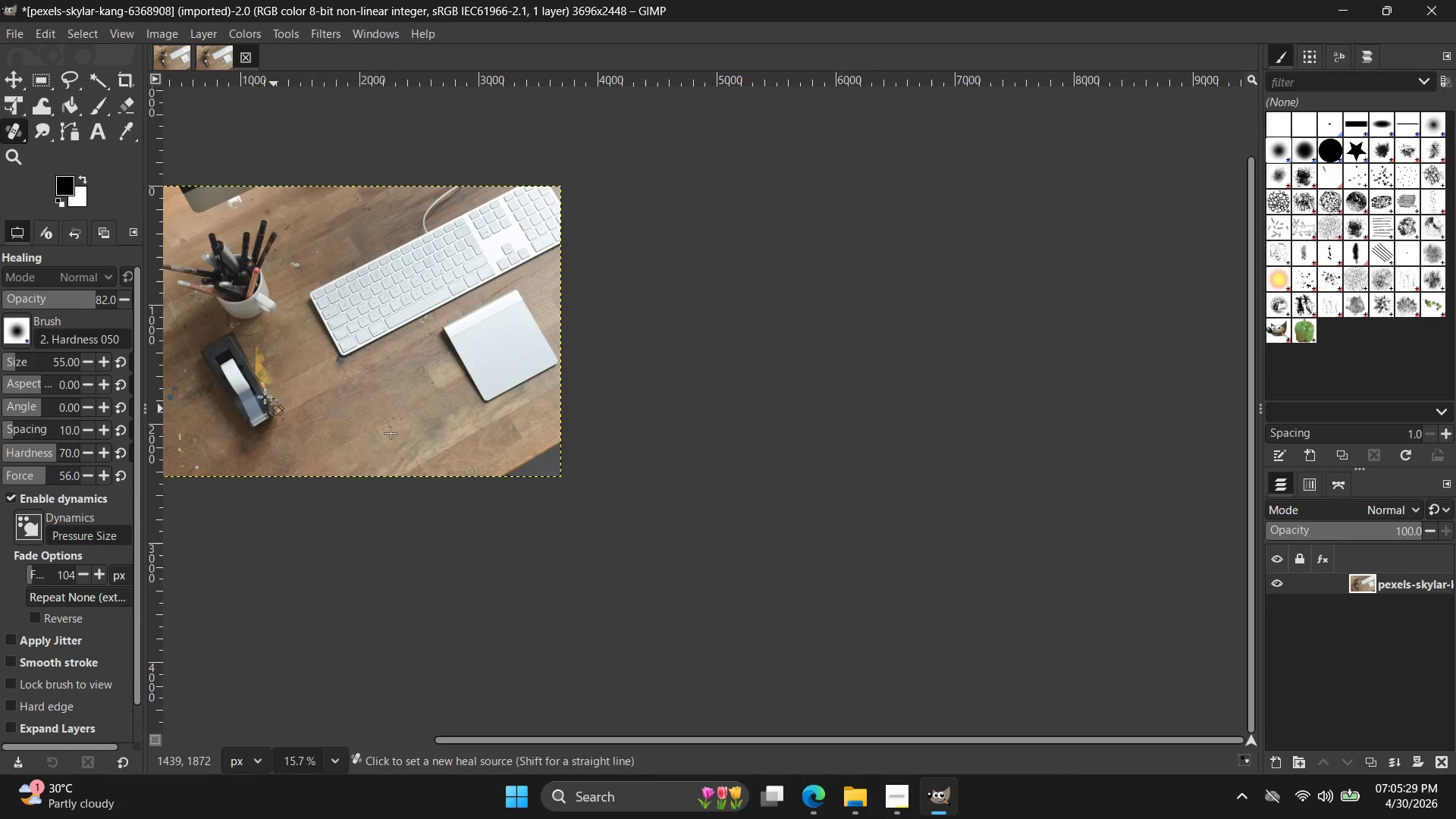 
scroll: coordinate [276, 313], scroll_direction: up, amount: 17.0
 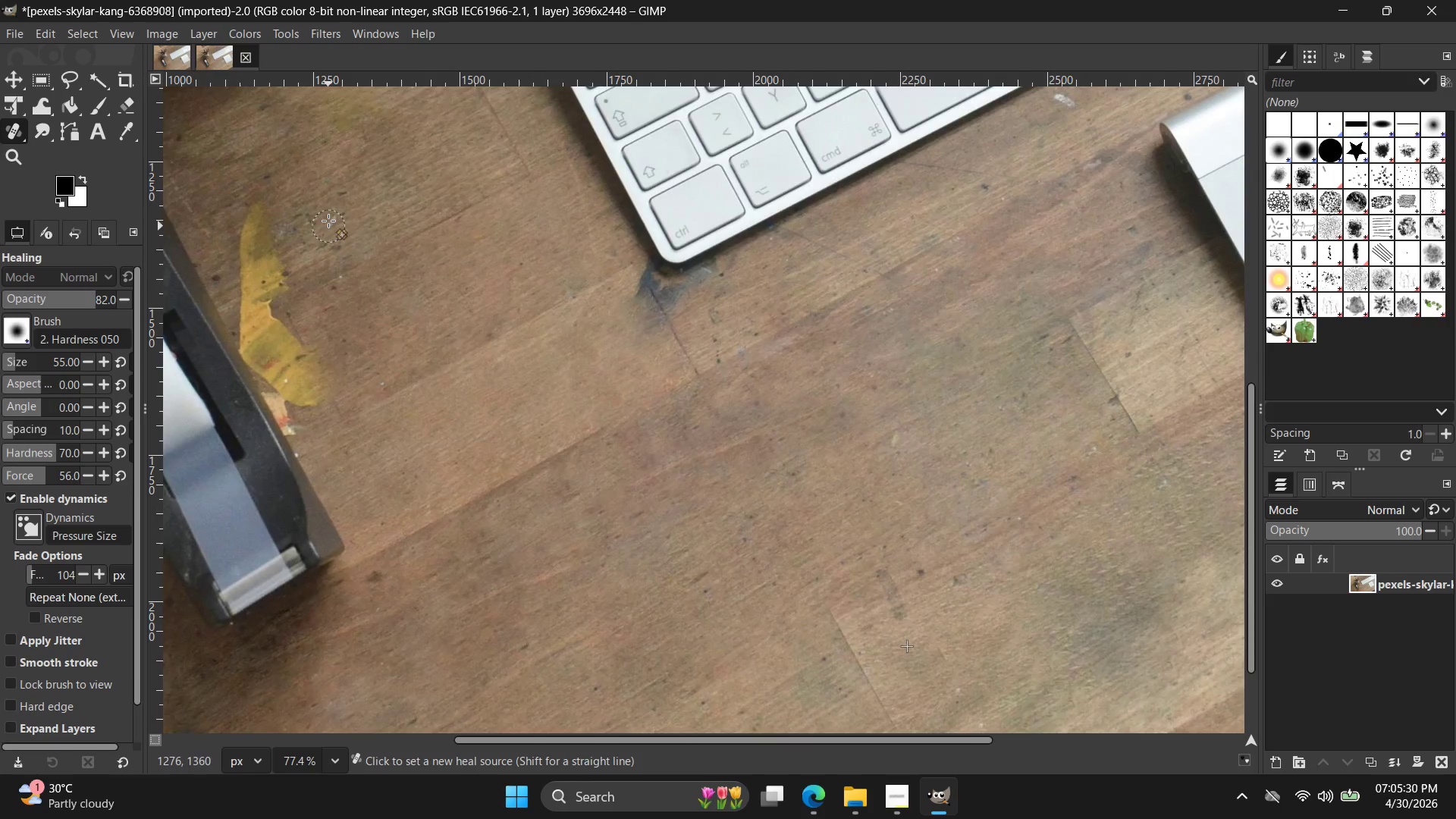 
left_click([328, 200])
 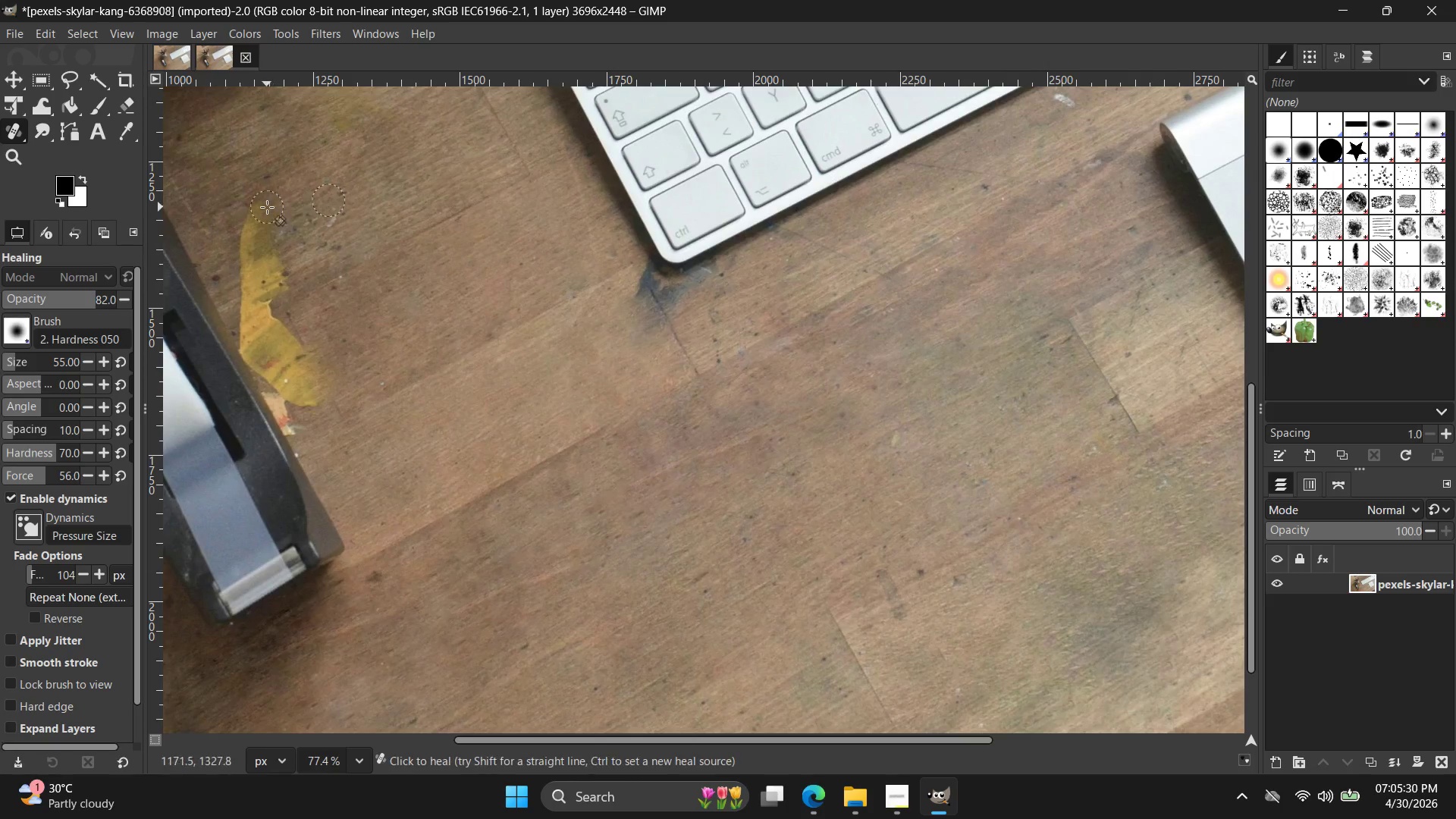 
left_click_drag(start_coordinate=[265, 209], to_coordinate=[296, 264])
 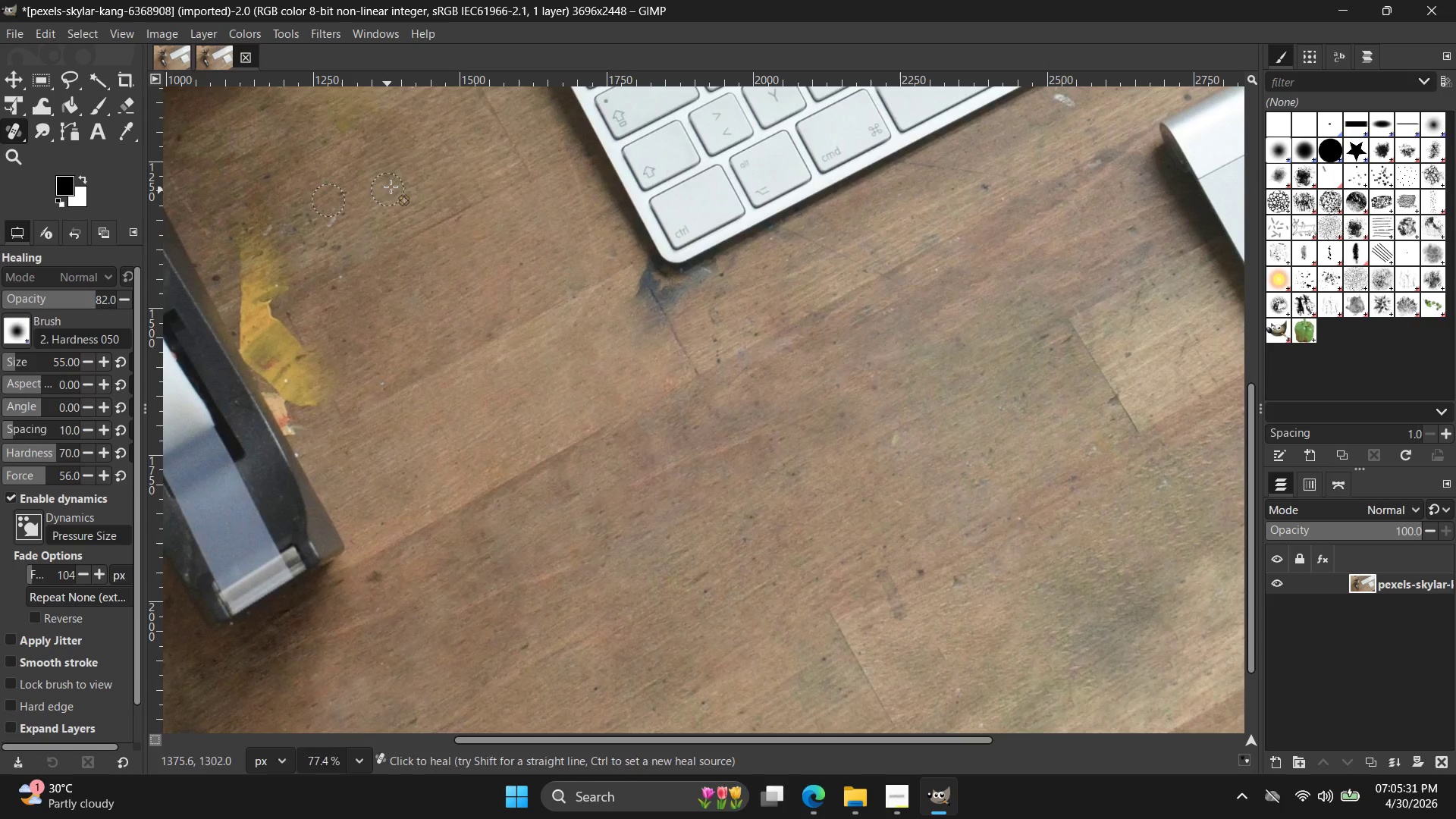 
hold_key(key=ControlLeft, duration=0.34)
 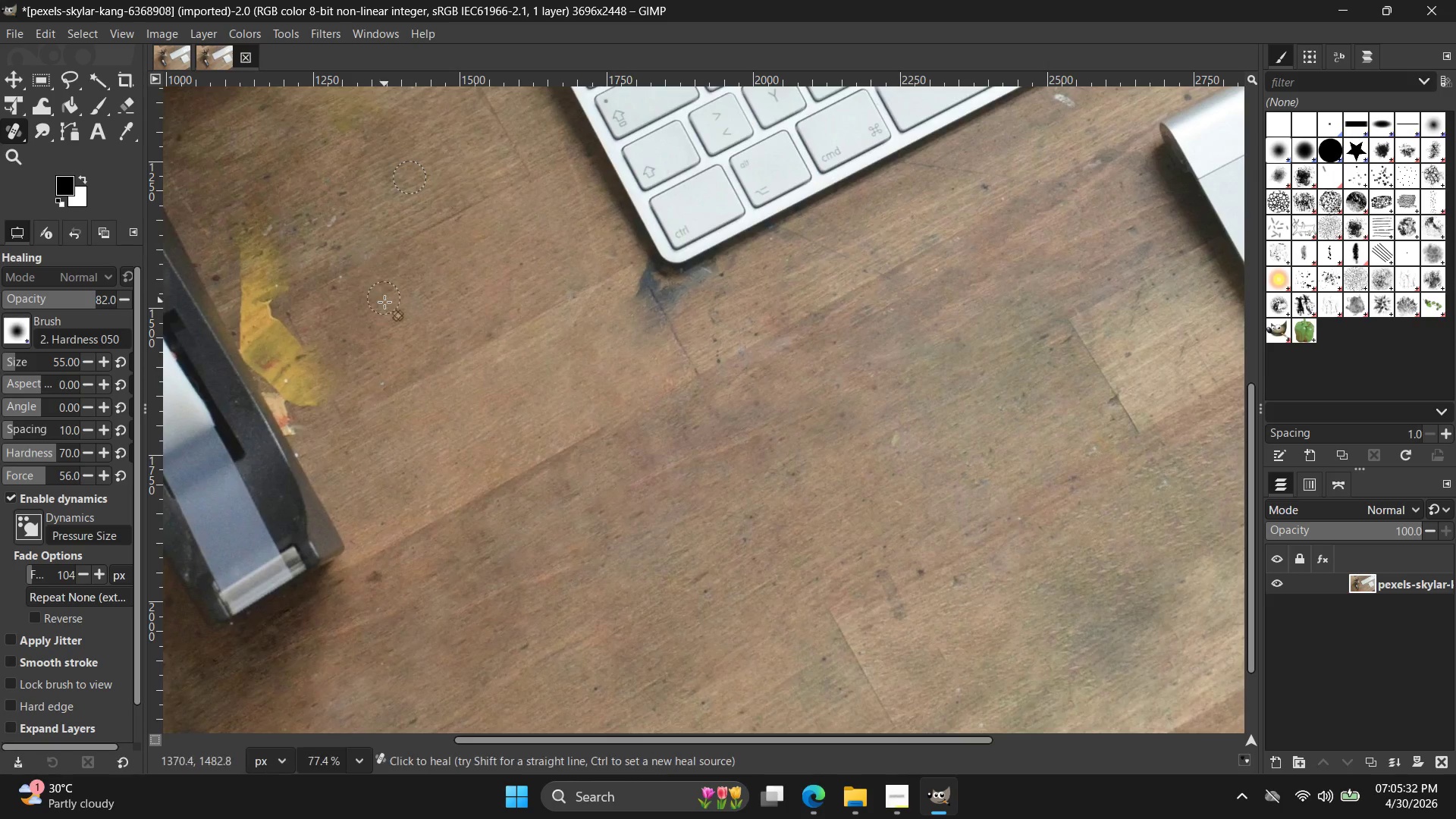 
double_click([384, 304])
 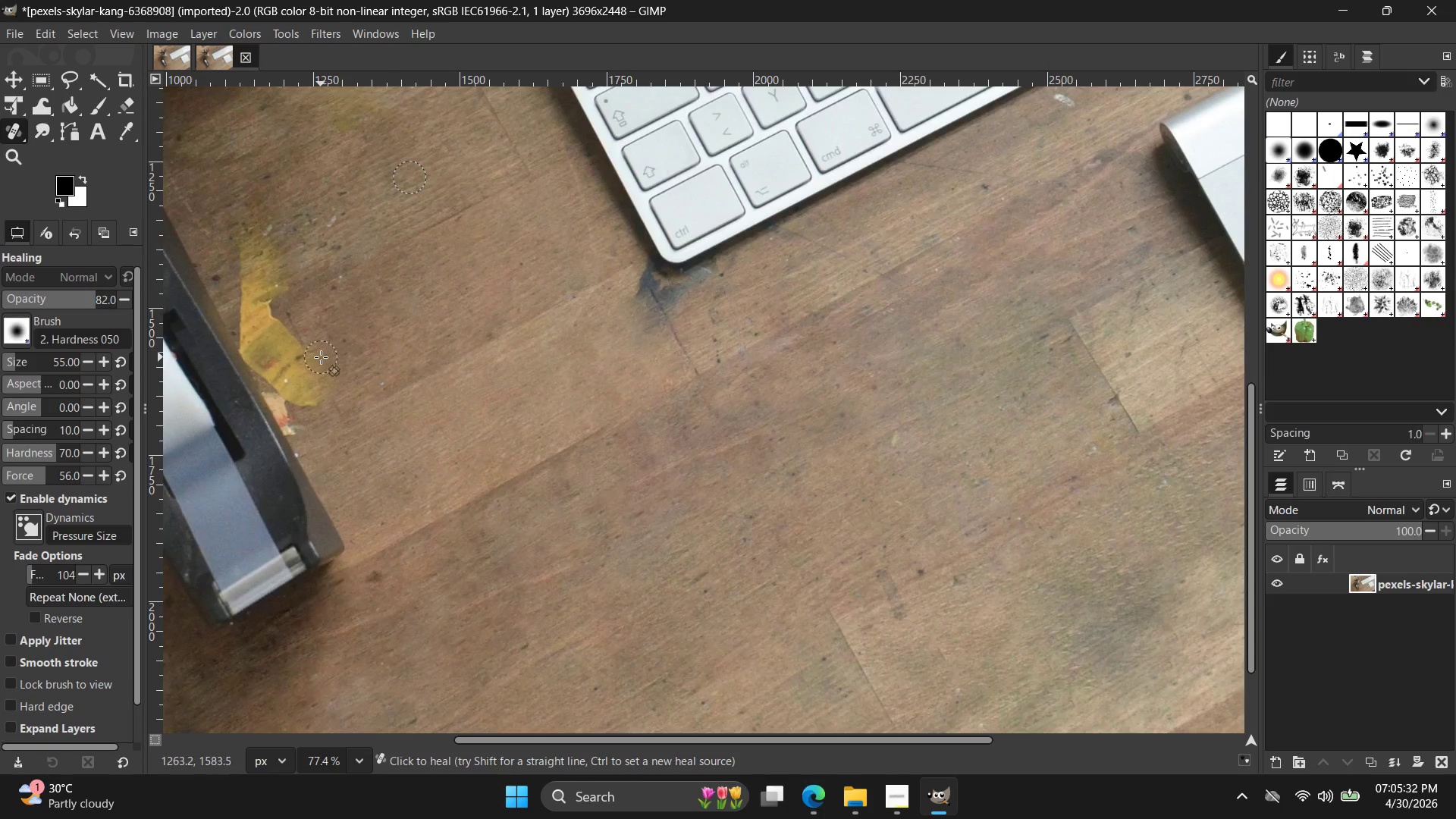 
left_click_drag(start_coordinate=[321, 357], to_coordinate=[310, 375])
 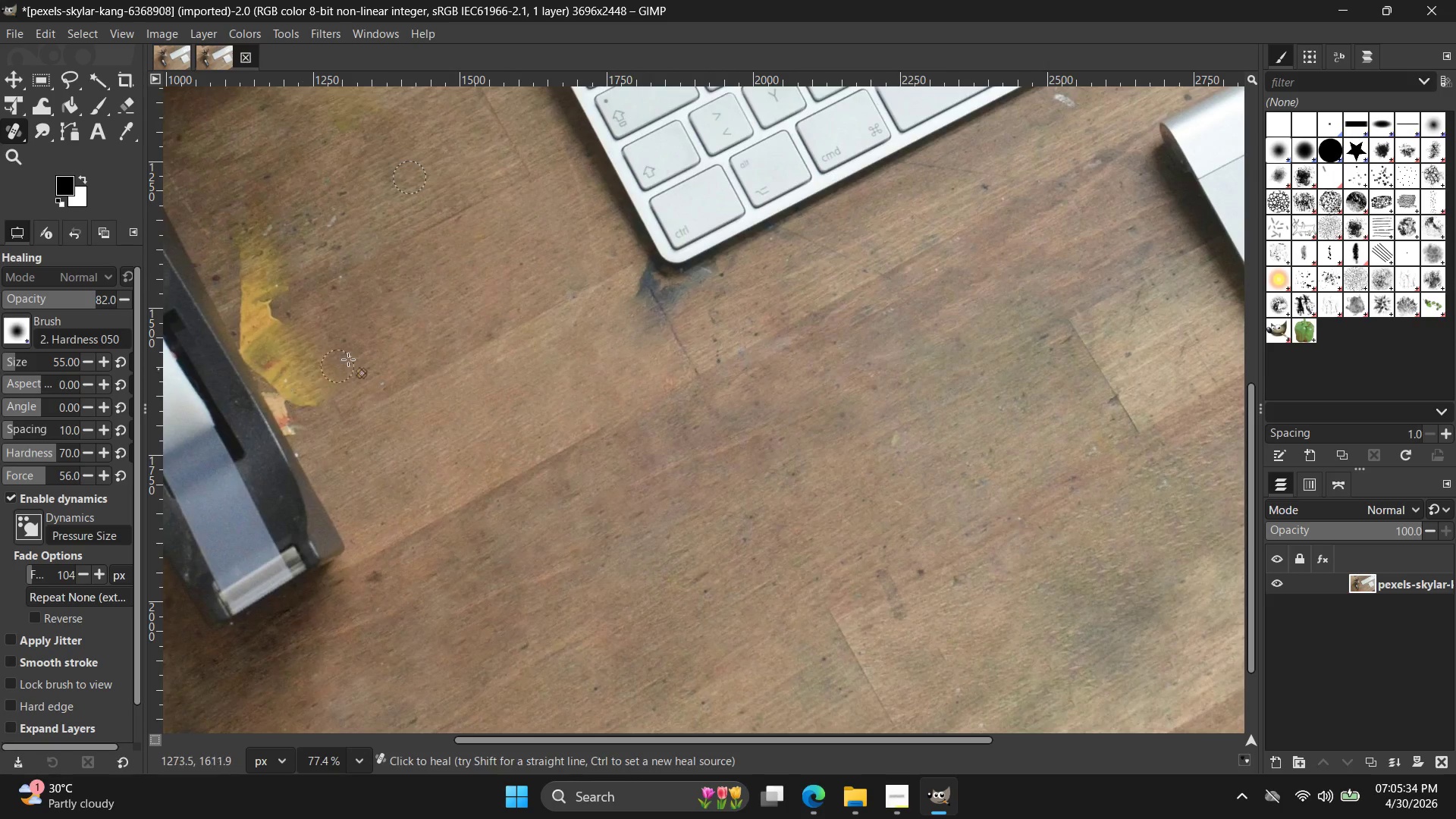 
hold_key(key=ControlLeft, duration=0.34)
left_click([449, 315])
 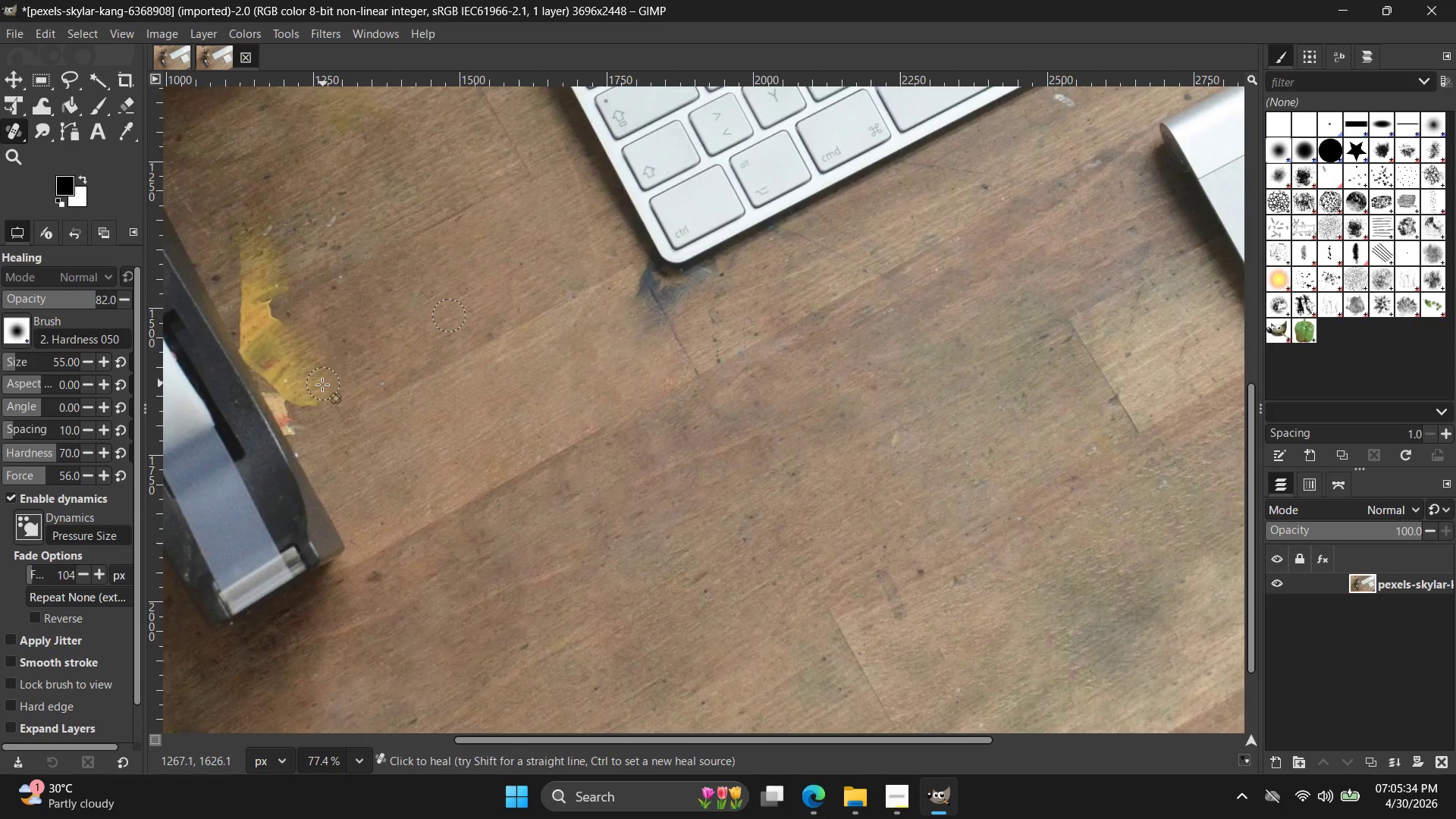 
left_click_drag(start_coordinate=[315, 386], to_coordinate=[300, 381])
 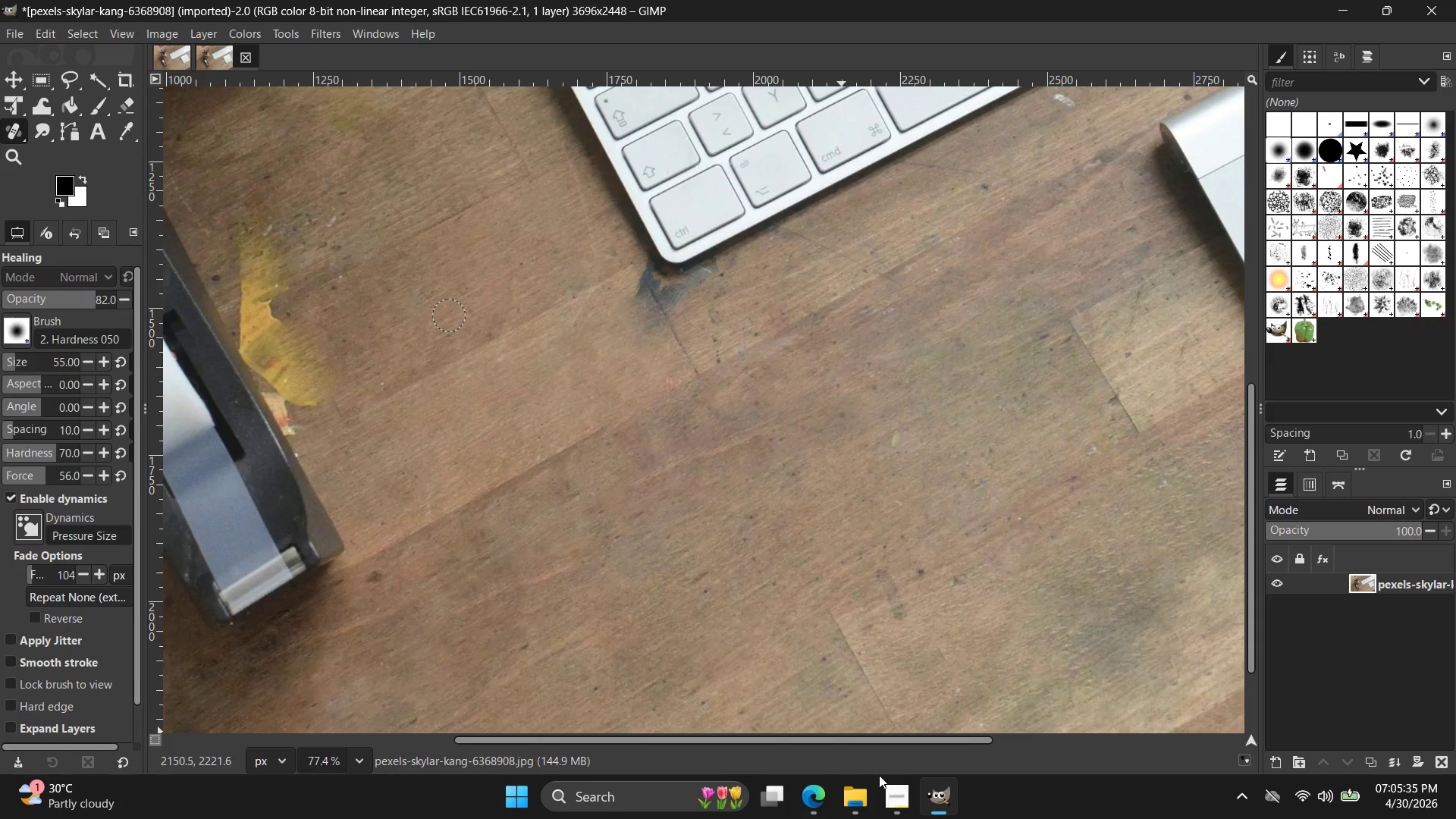 
left_click([900, 818])